 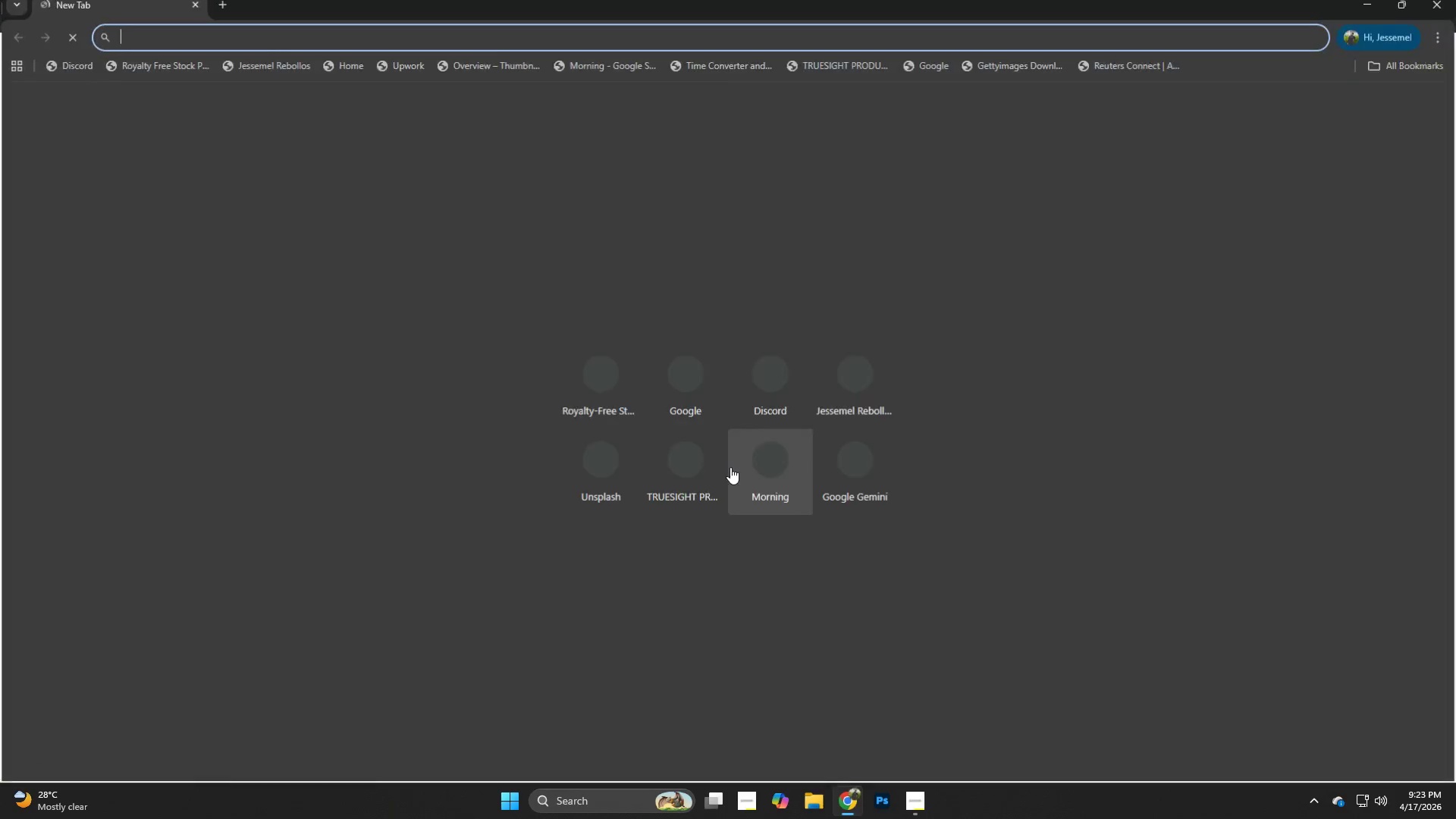 
left_click([619, 482])
 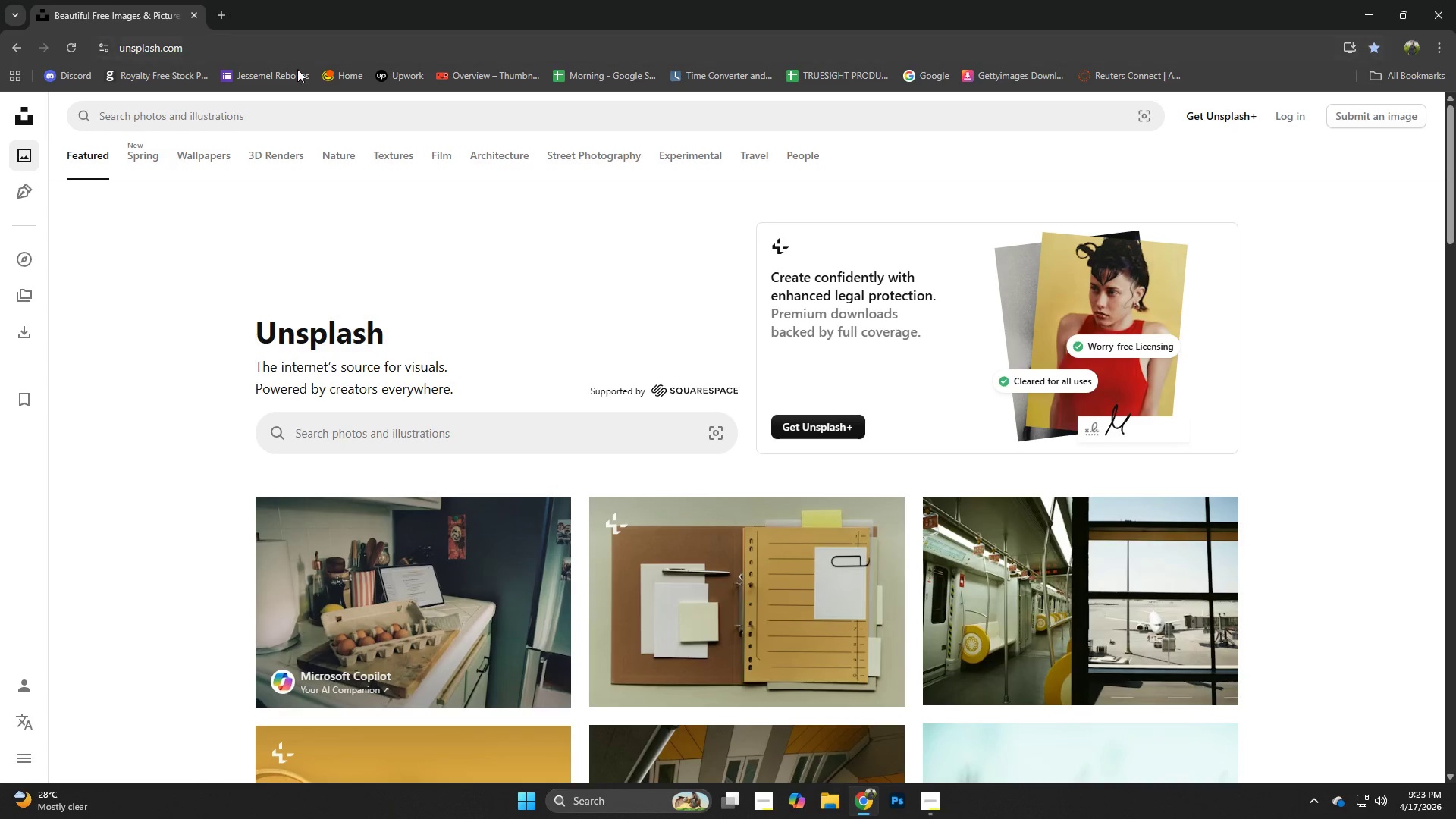 
wait(5.38)
 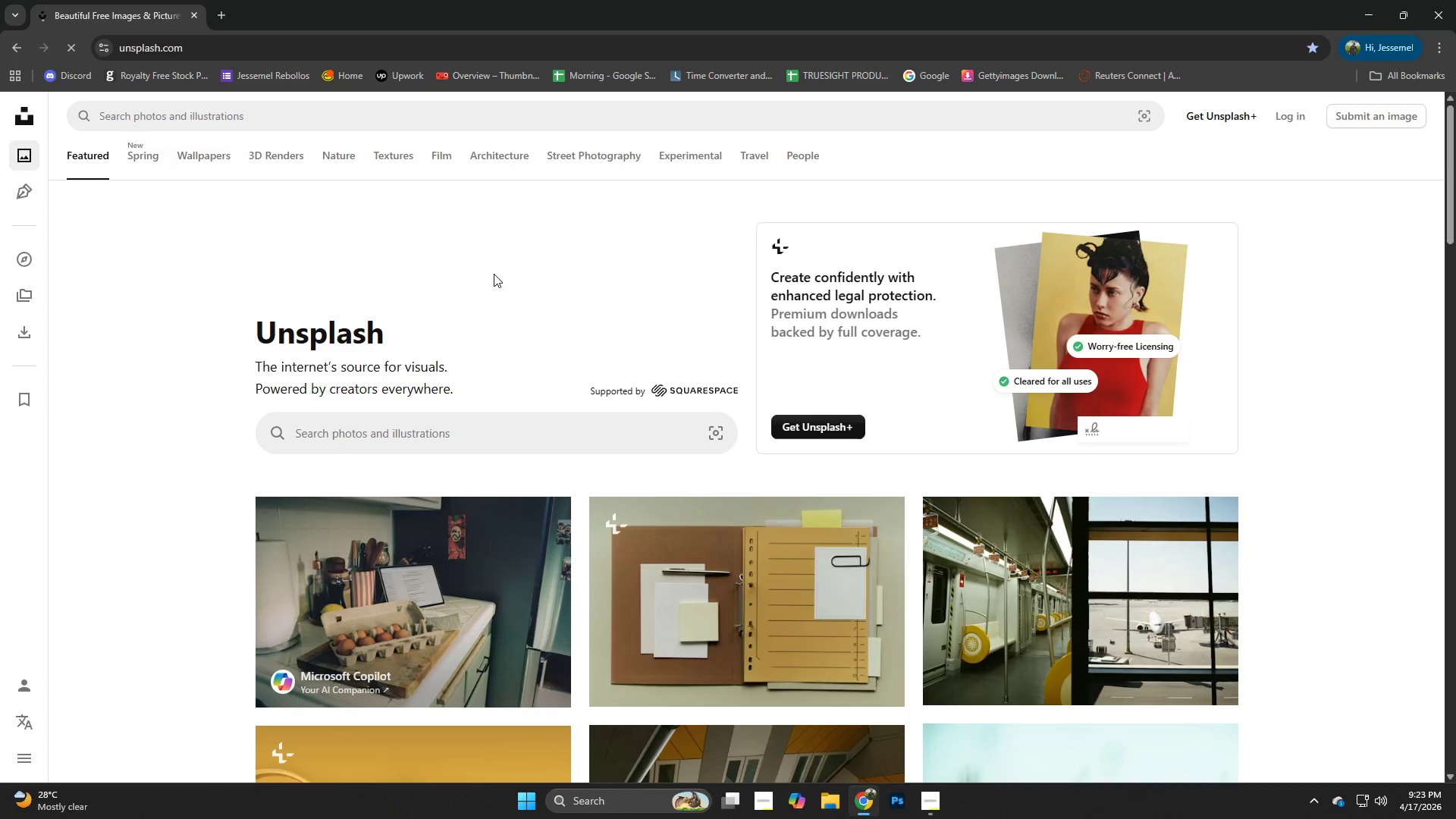 
left_click([223, 14])
 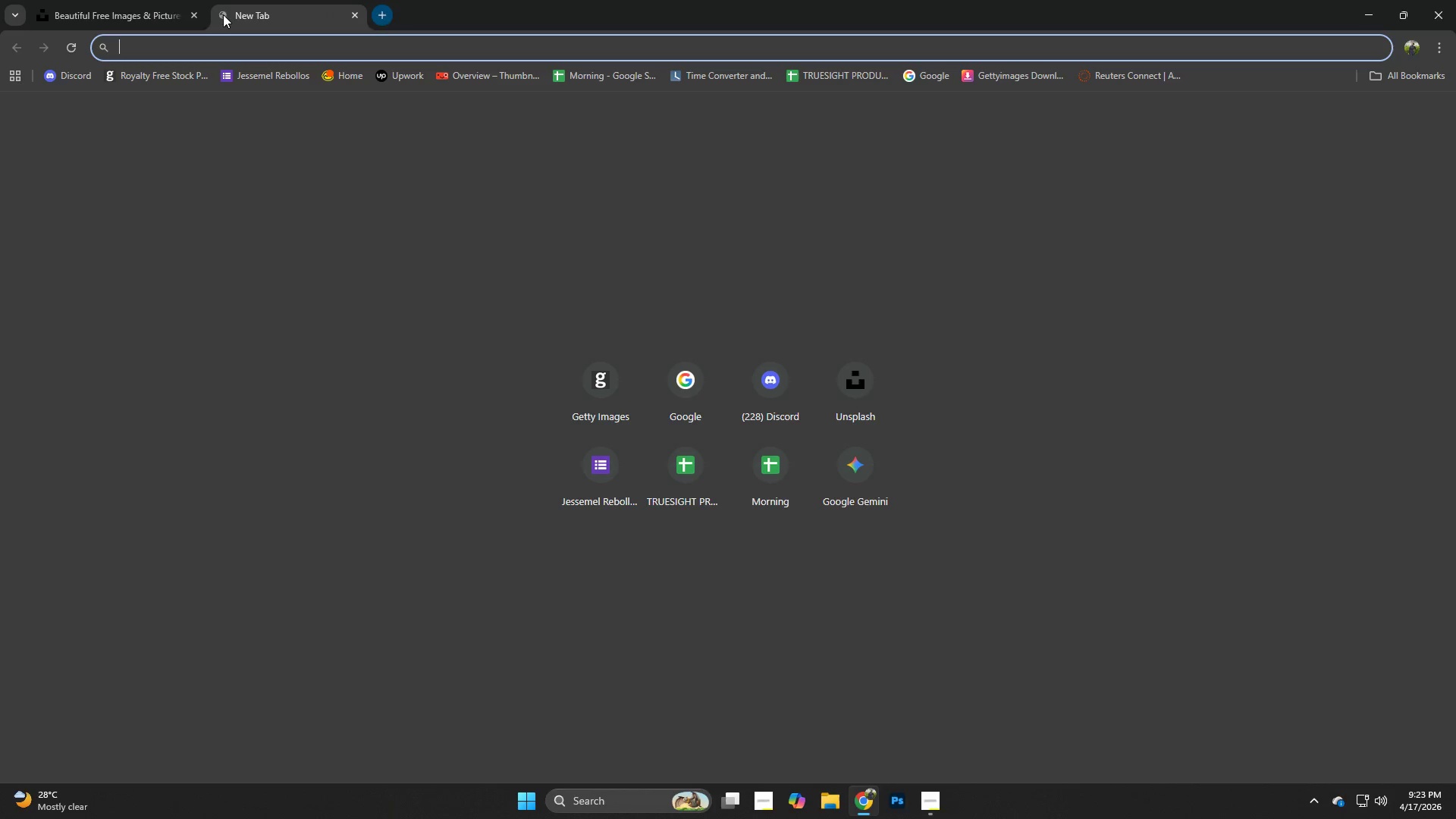 
left_click([139, 0])
 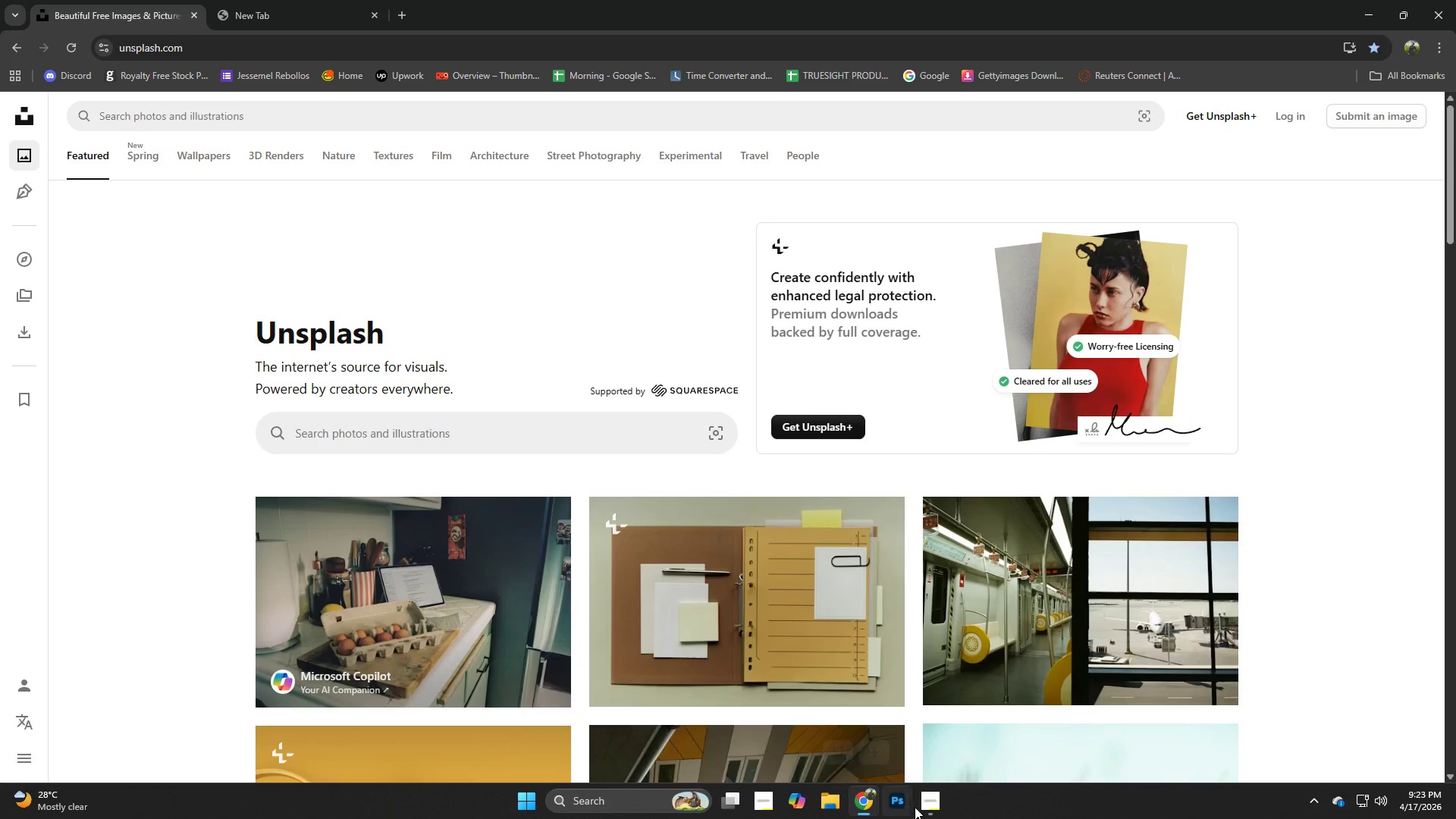 
left_click([930, 808])